 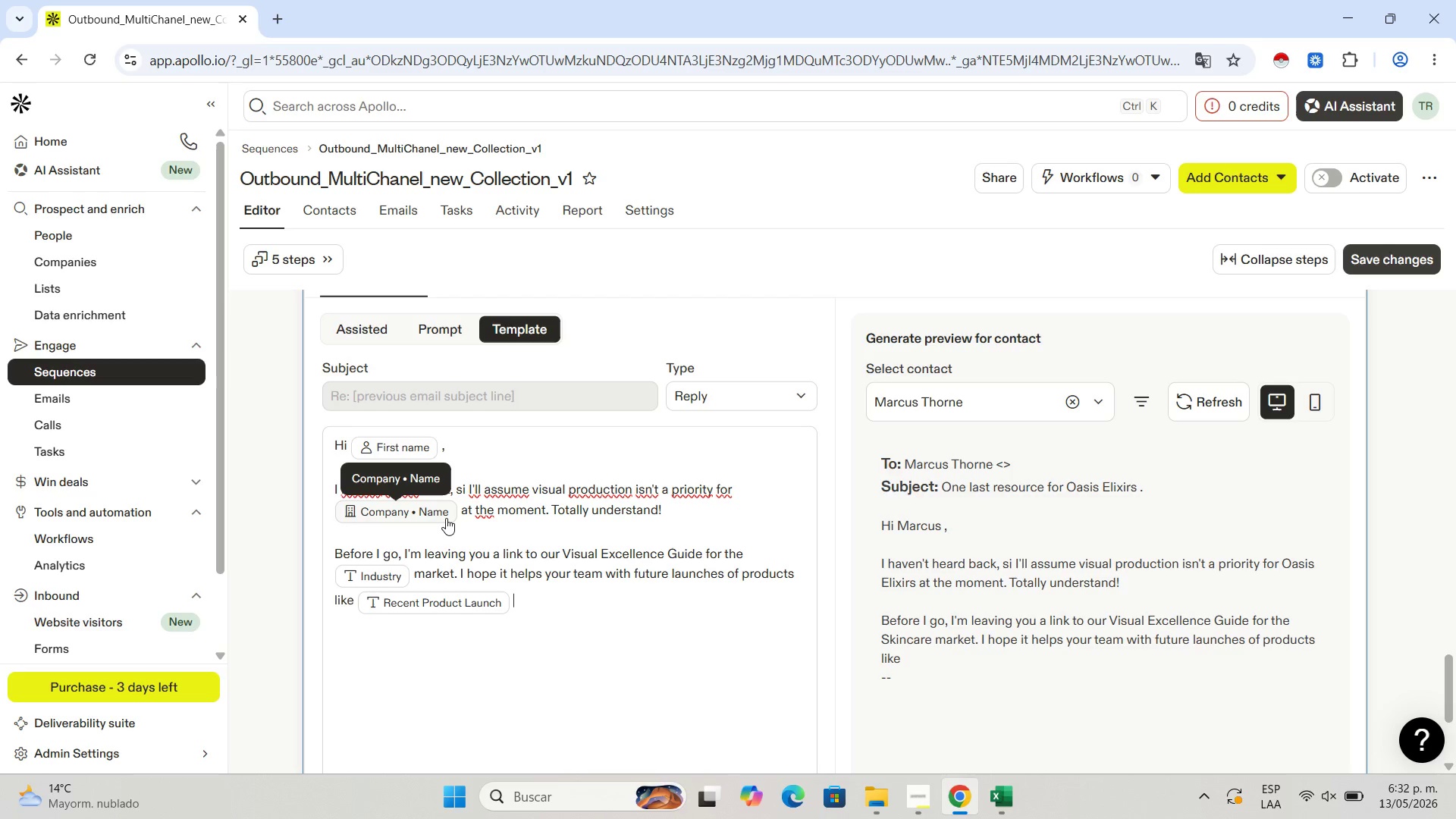 
key(Period)
 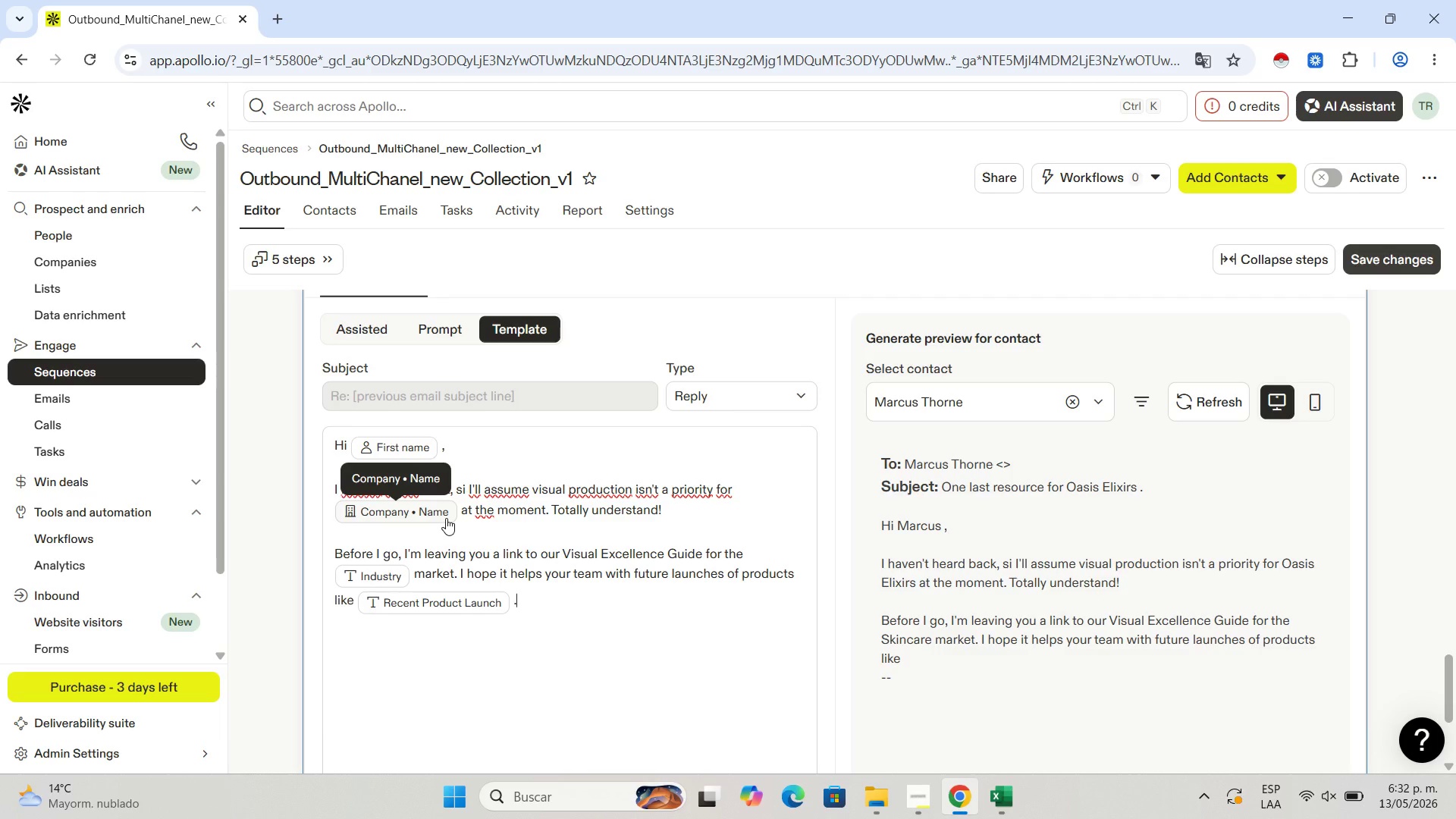 
key(Enter)
 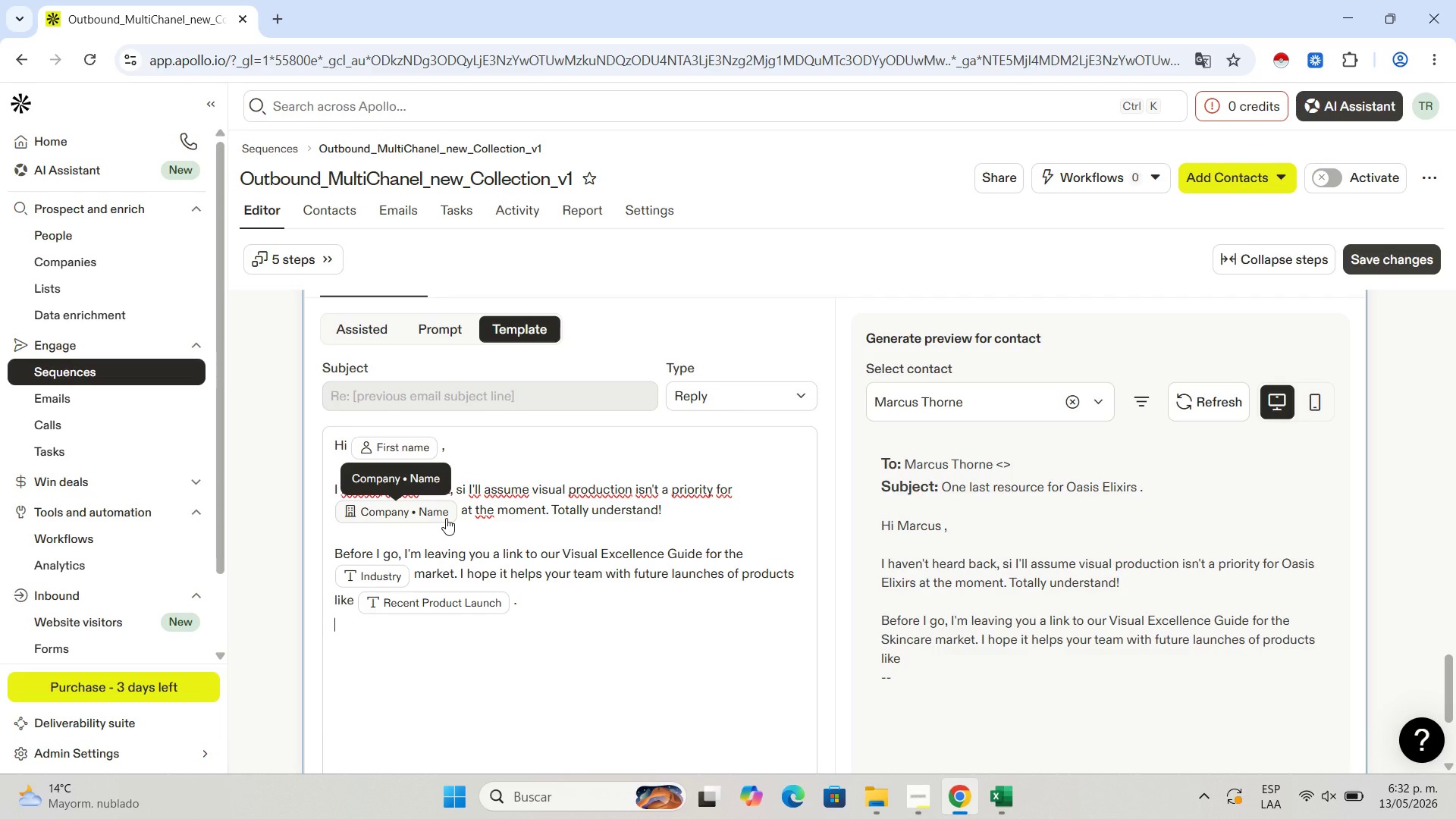 
key(Enter)
 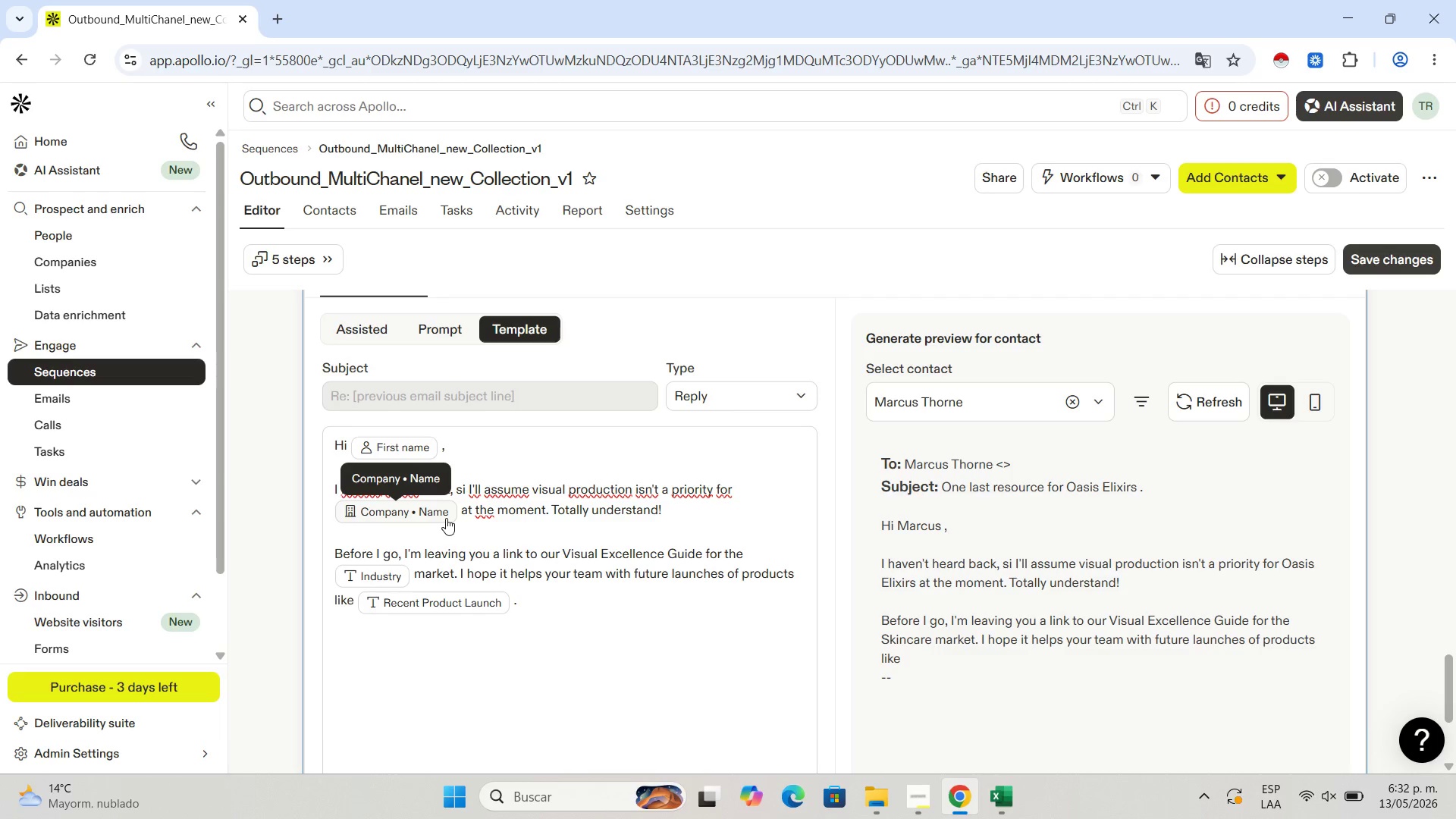 
type(Feel free to reach out if things change in the future.)
 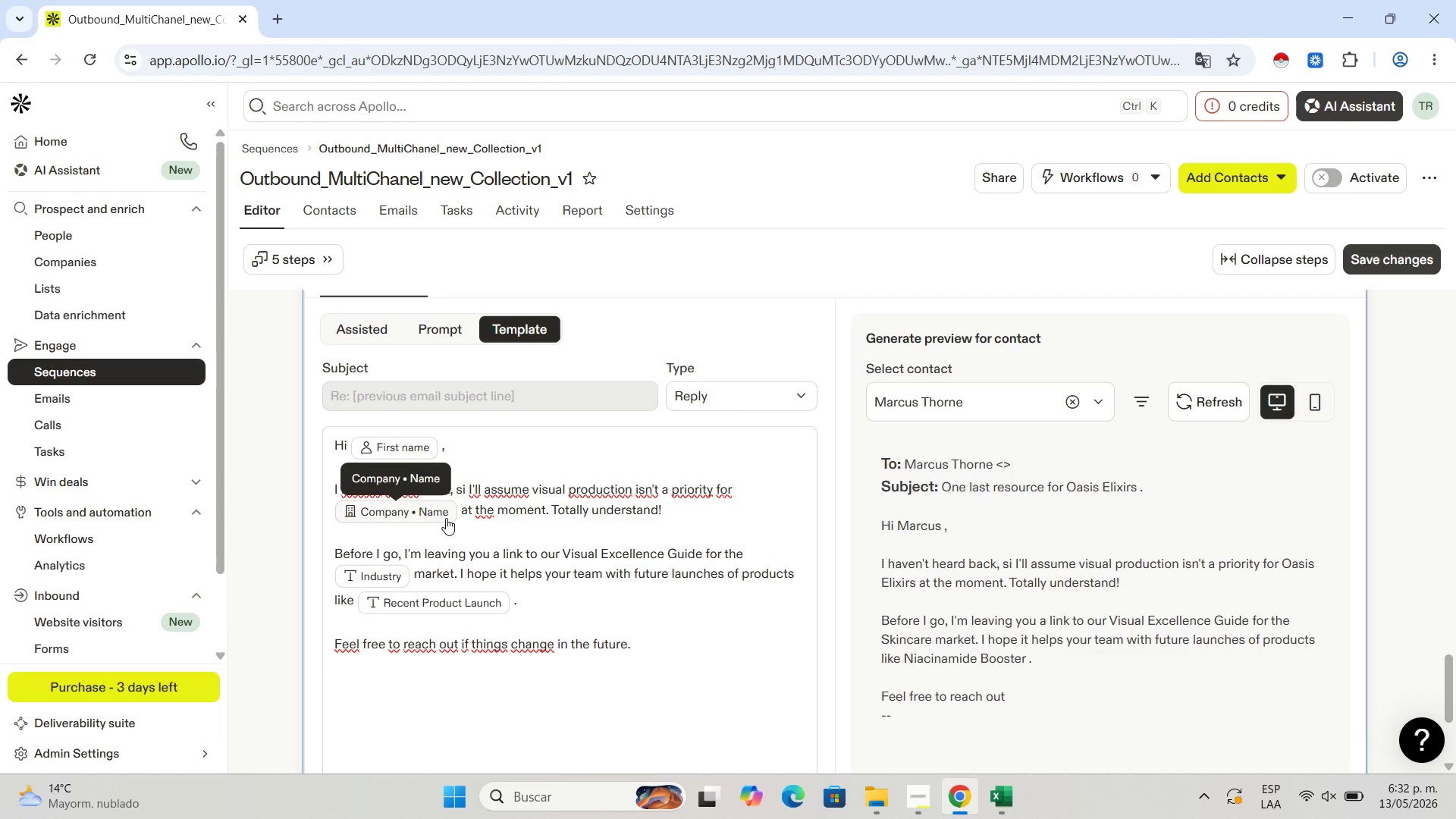 
key(Enter)
 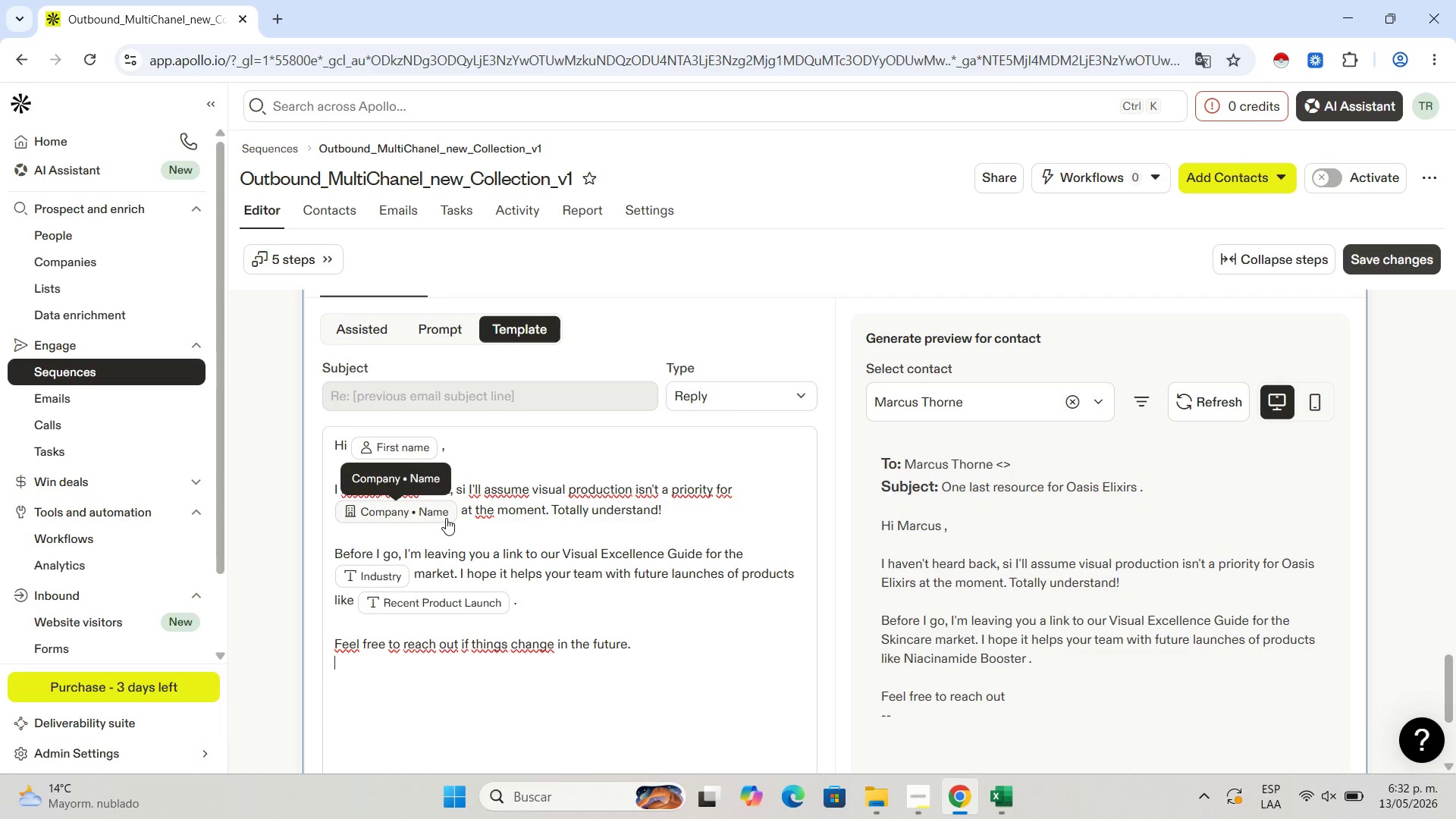 
key(Enter)
 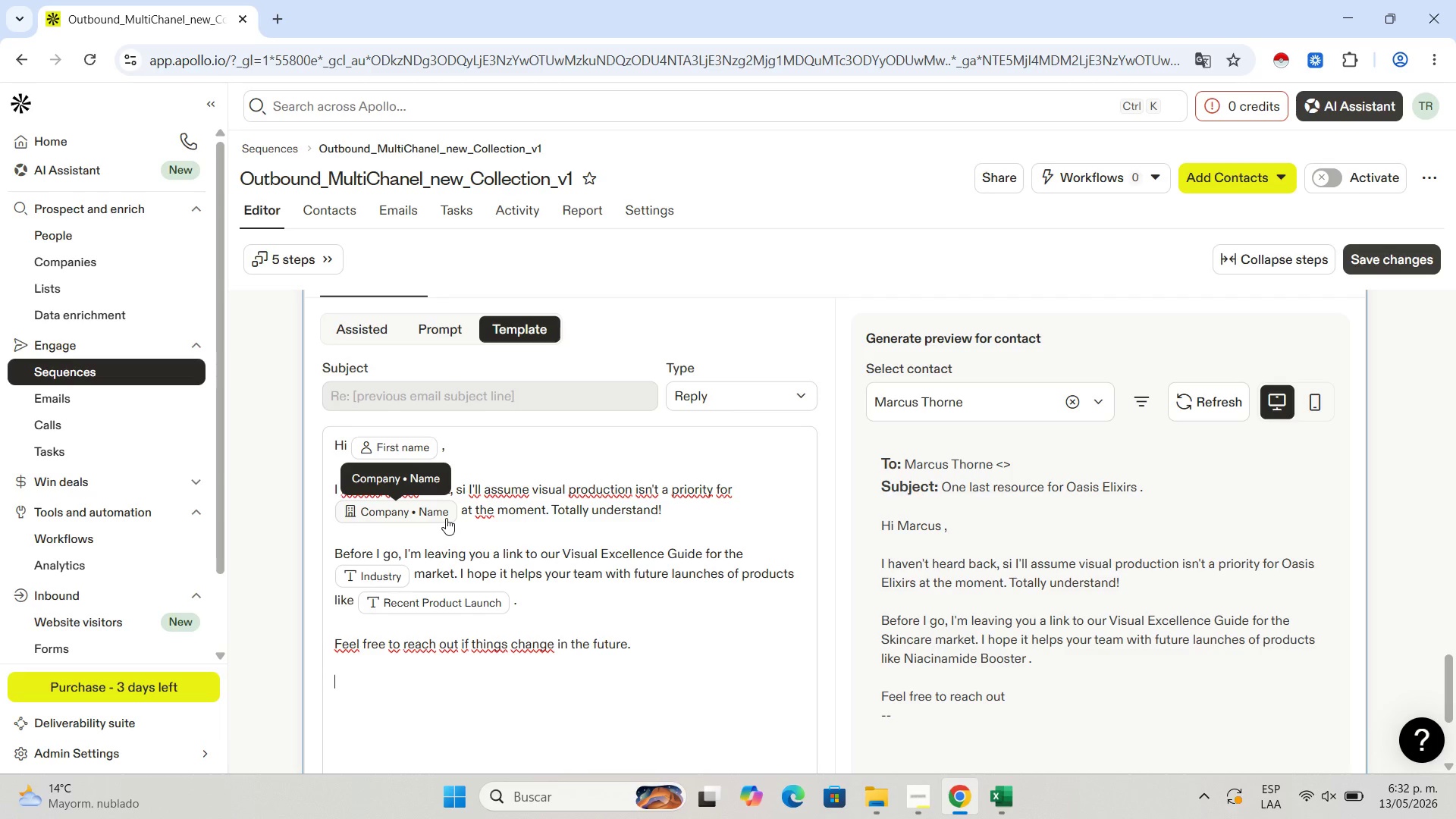 
type(Best regards,)
 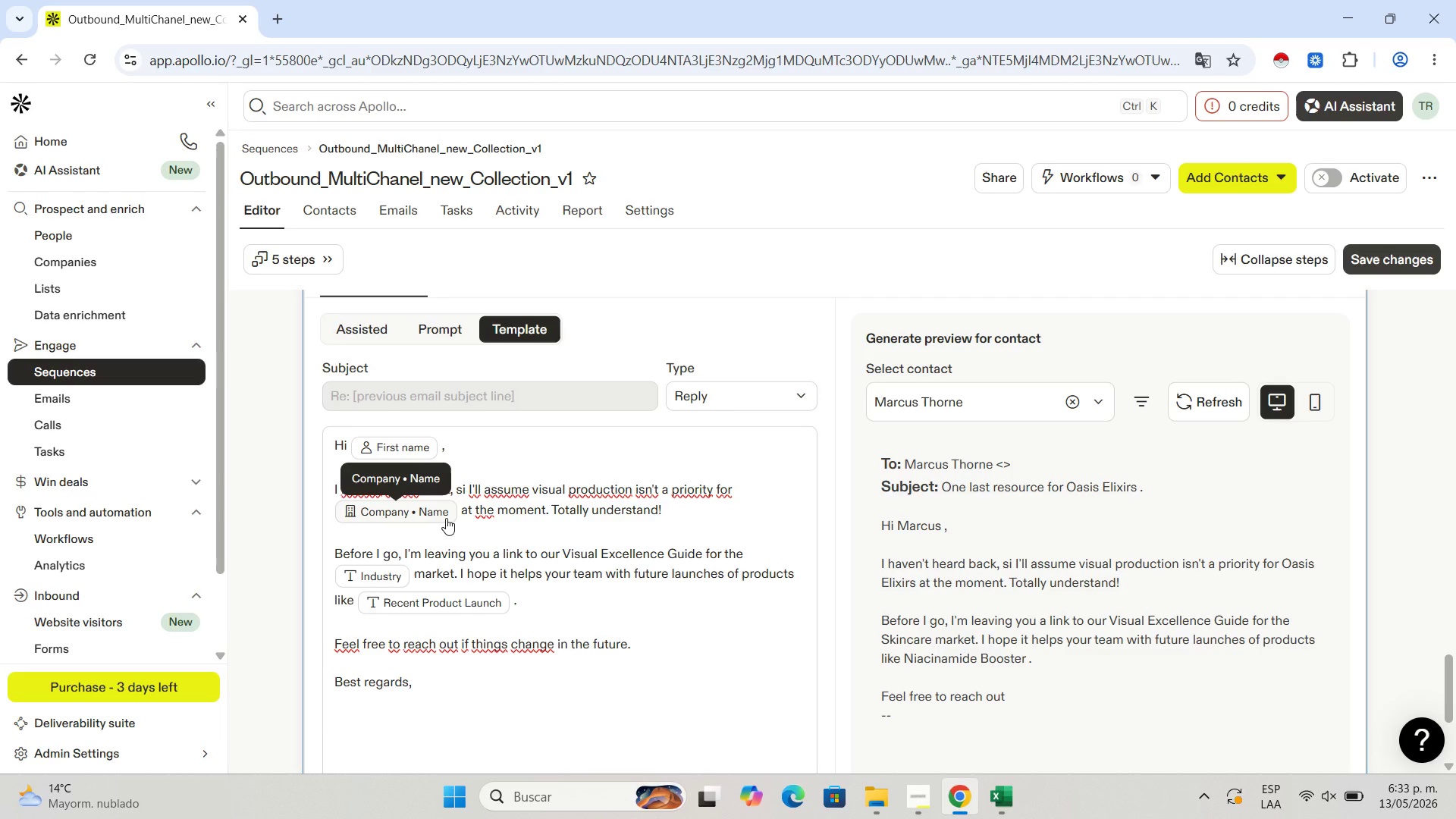 
key(Enter)
 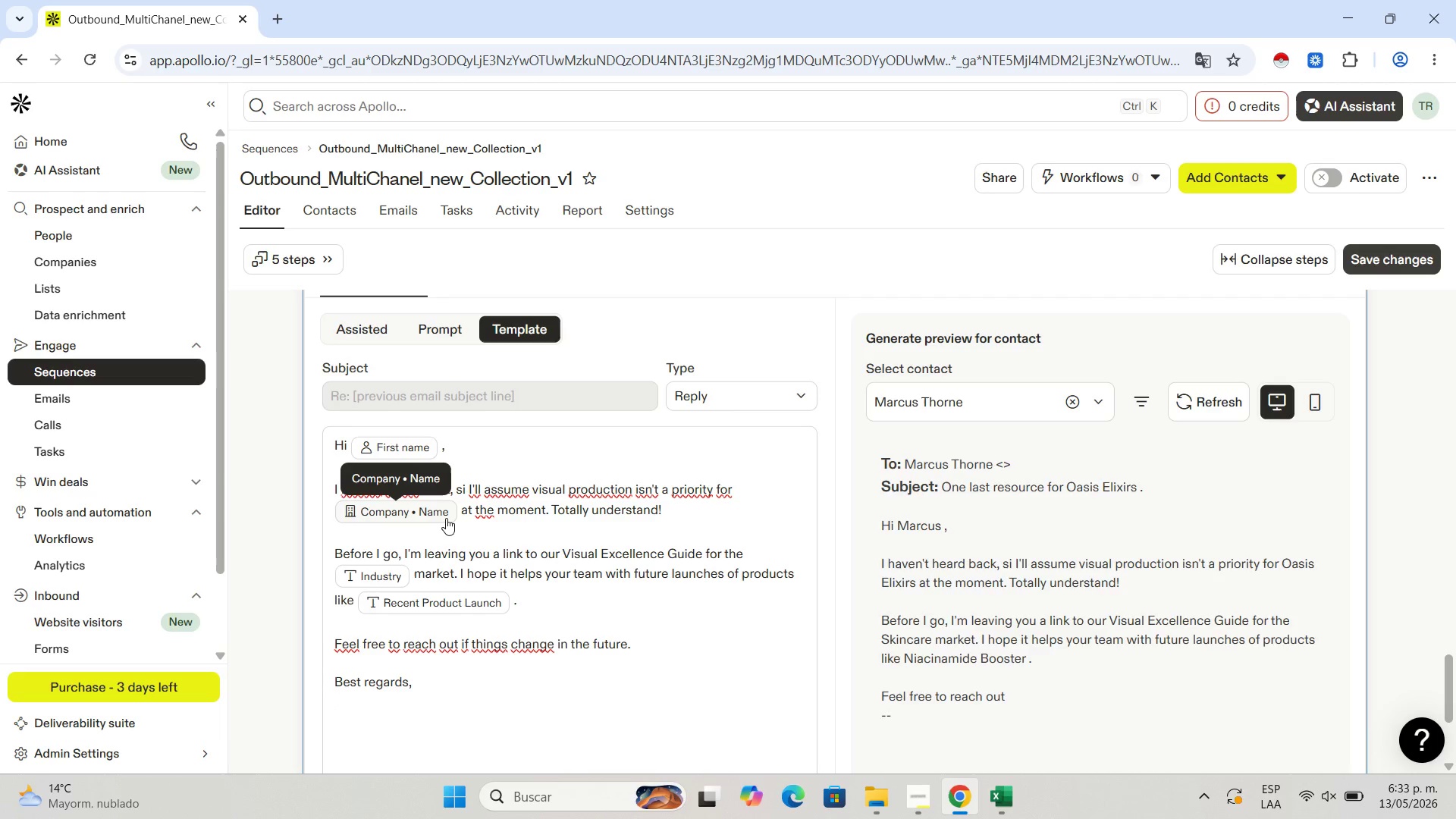 
type(Laura Agudelo)
 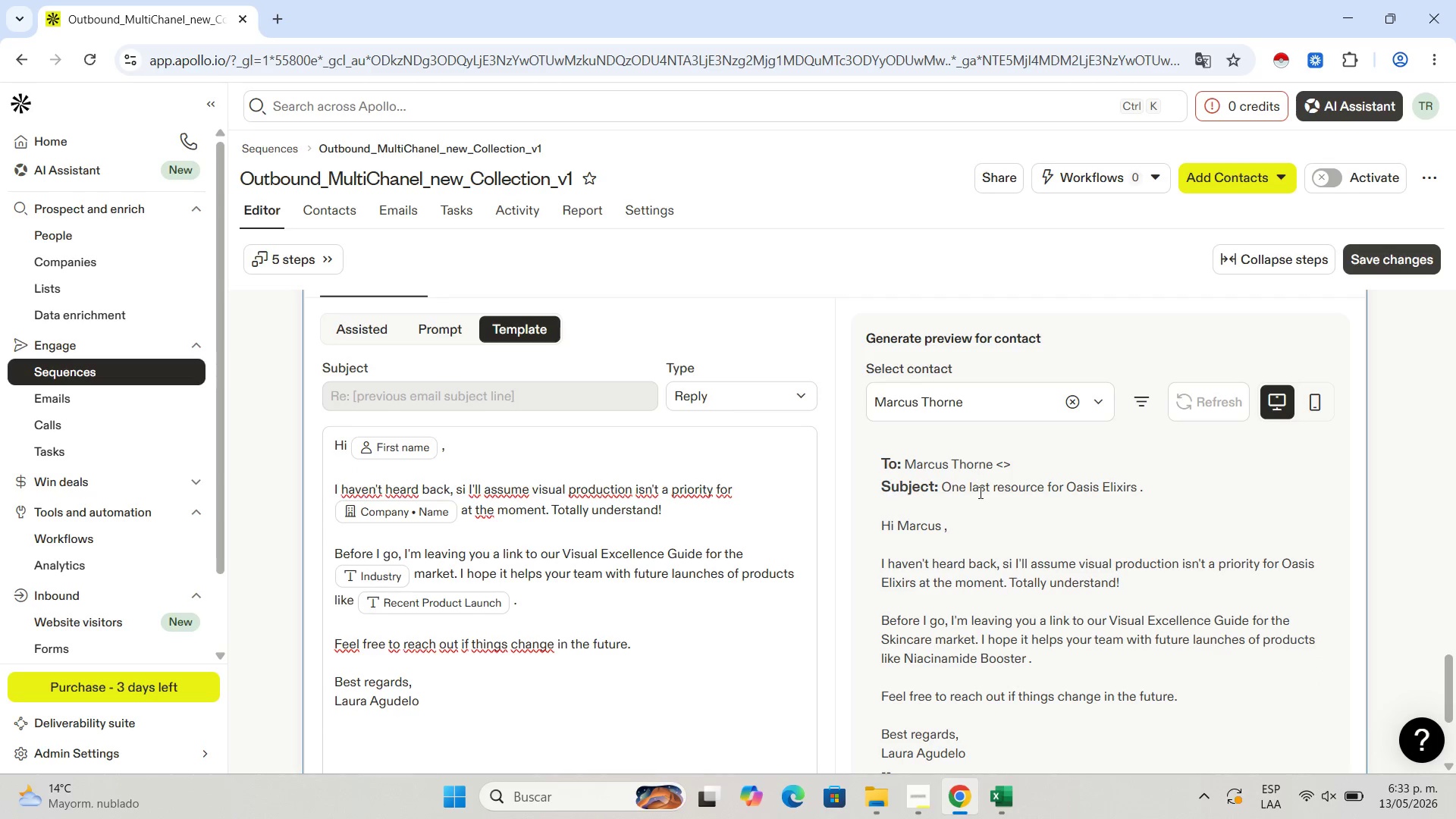 
wait(9.59)
 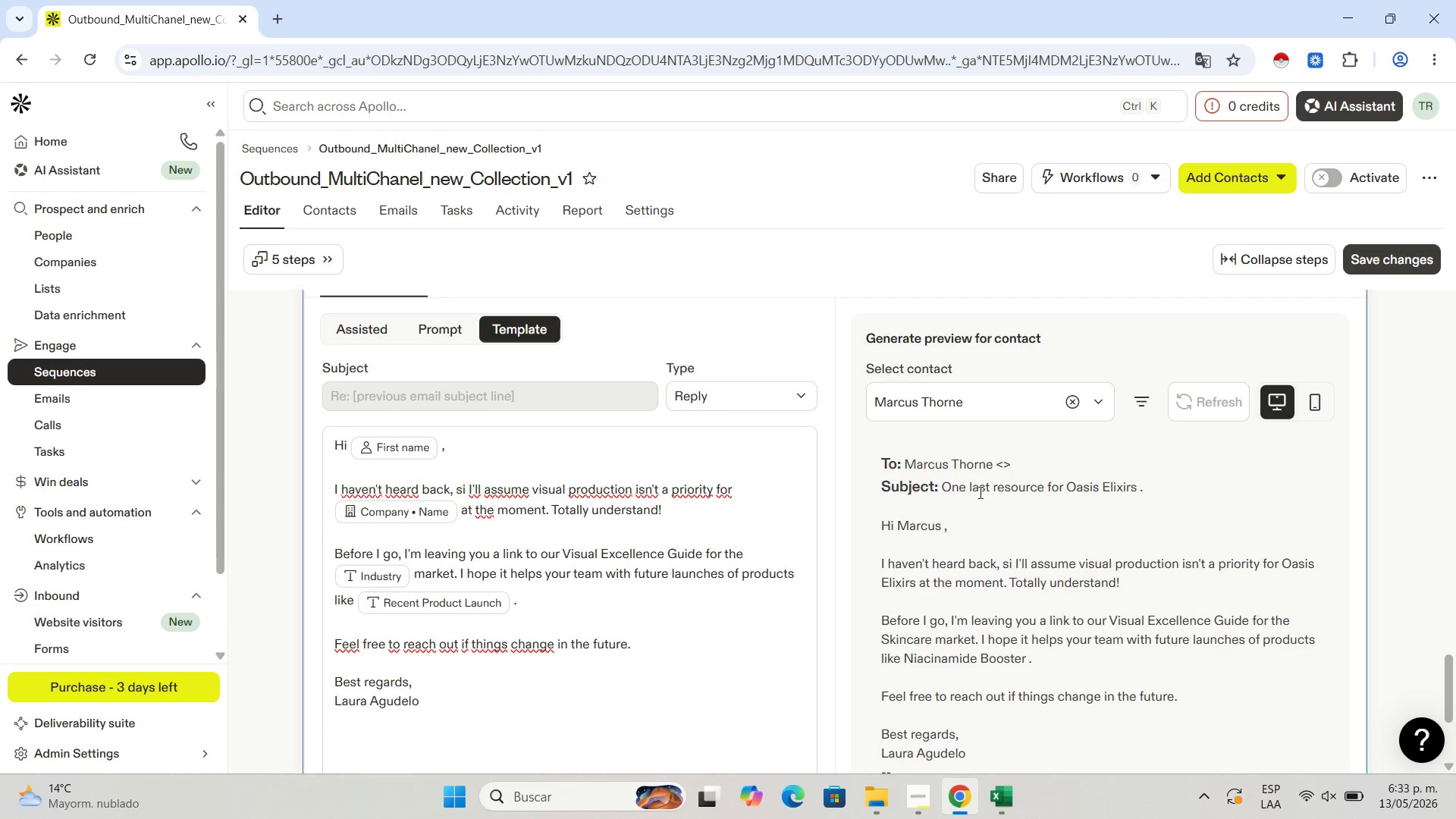 
scroll: coordinate [722, 516], scroll_direction: down, amount: 1.0
 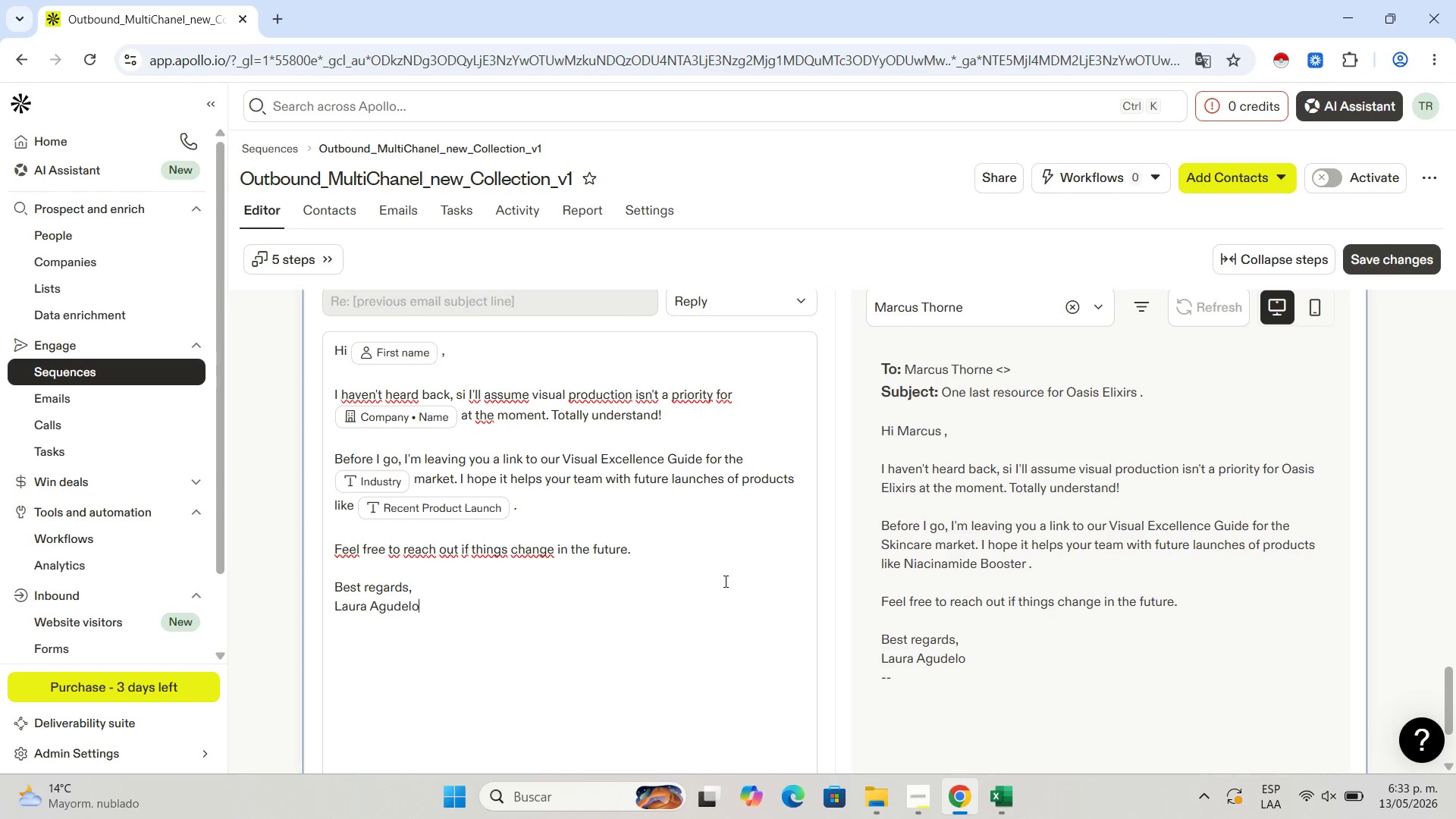 
wait(8.09)
 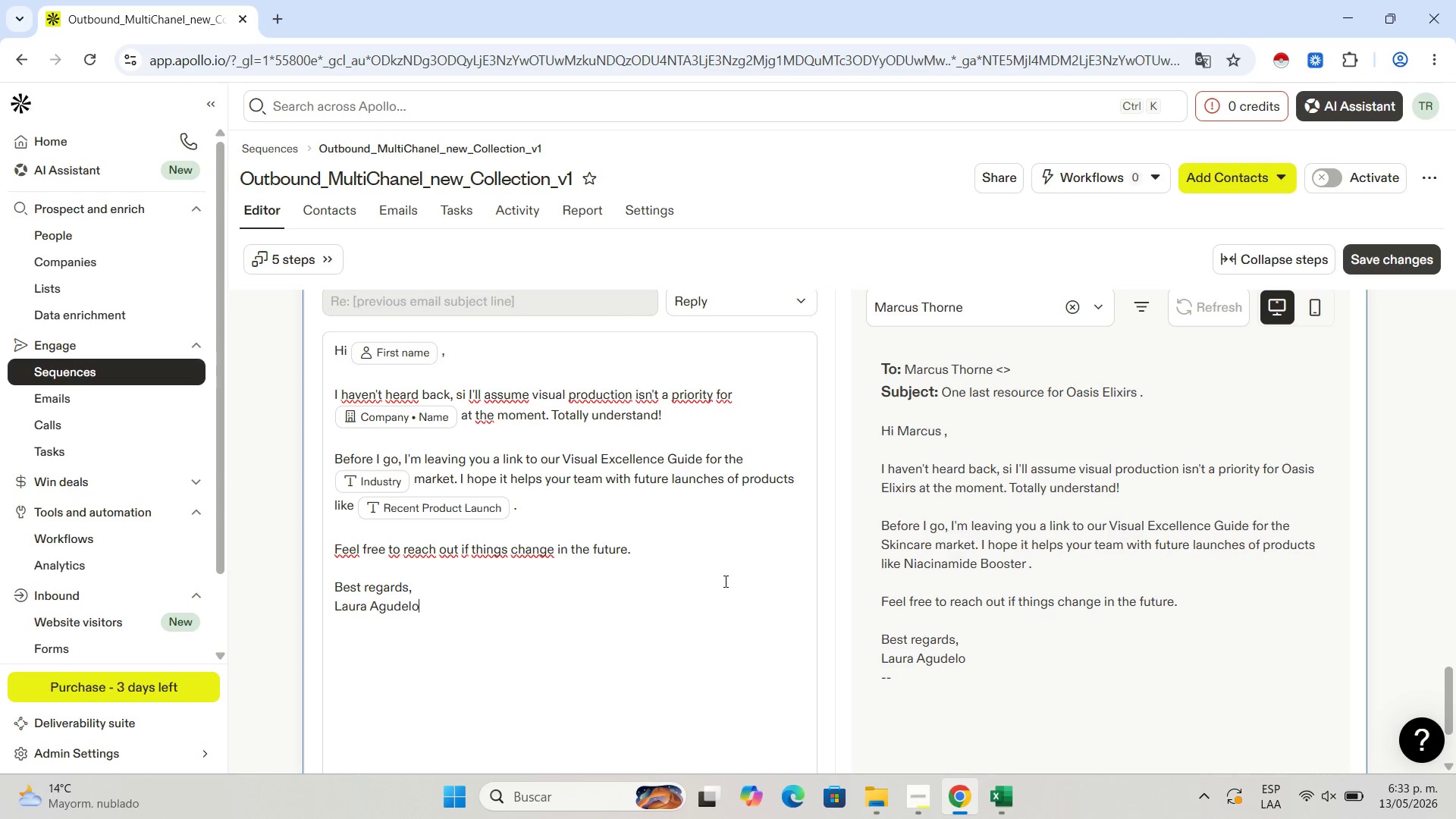 
scroll: coordinate [730, 585], scroll_direction: down, amount: 2.0
 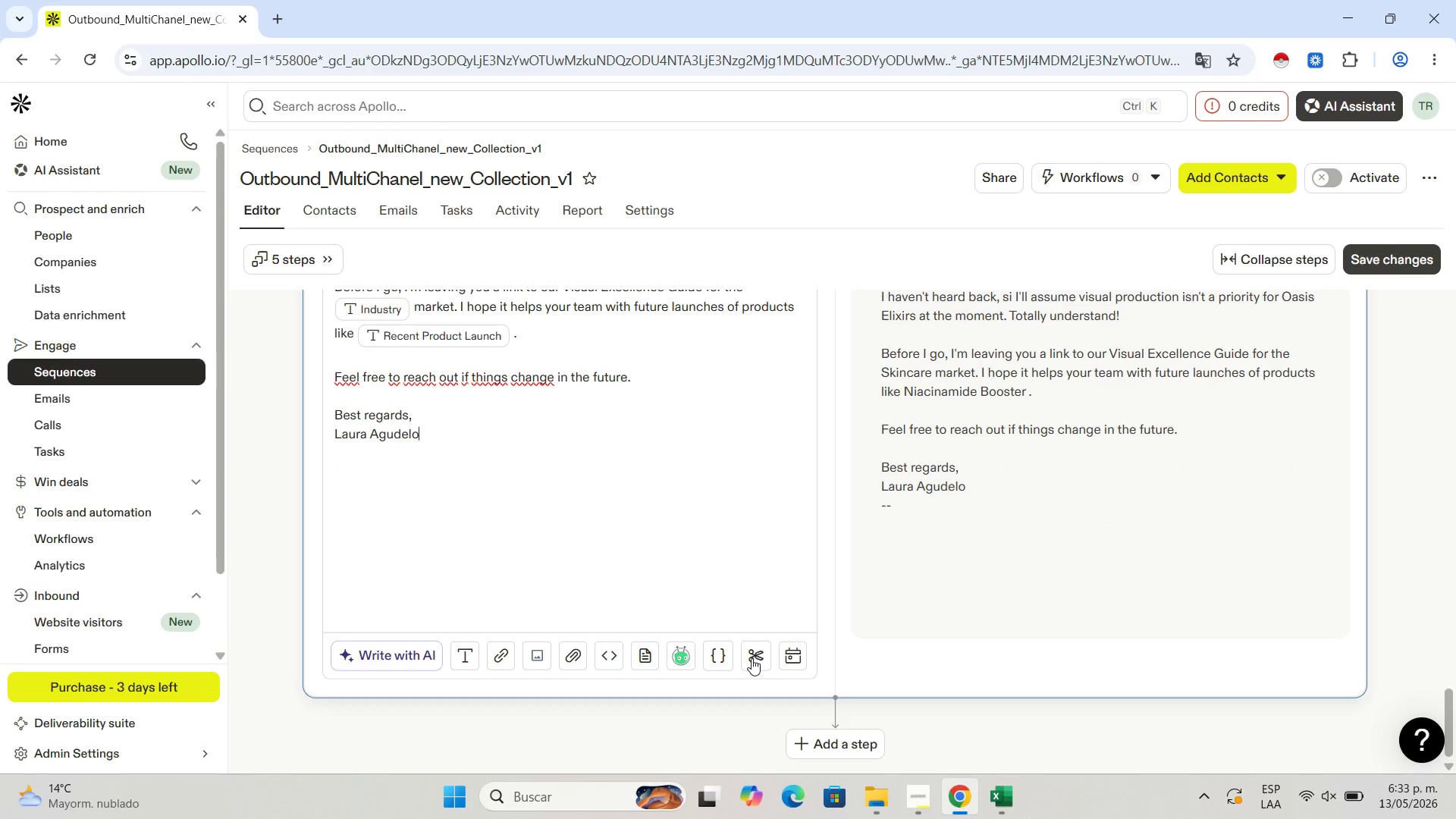 
left_click([752, 657])
 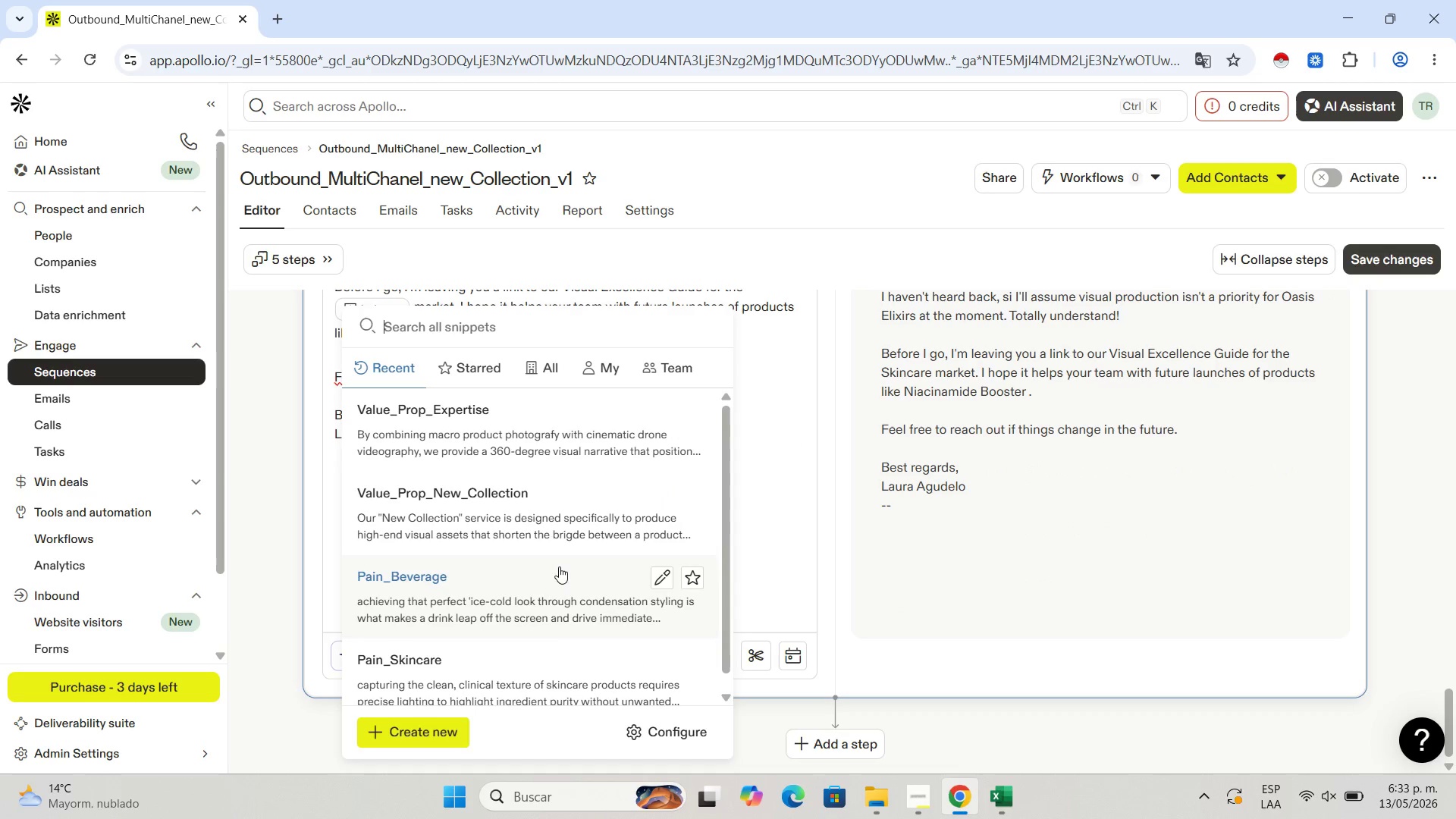 
scroll: coordinate [548, 626], scroll_direction: down, amount: 1.0
 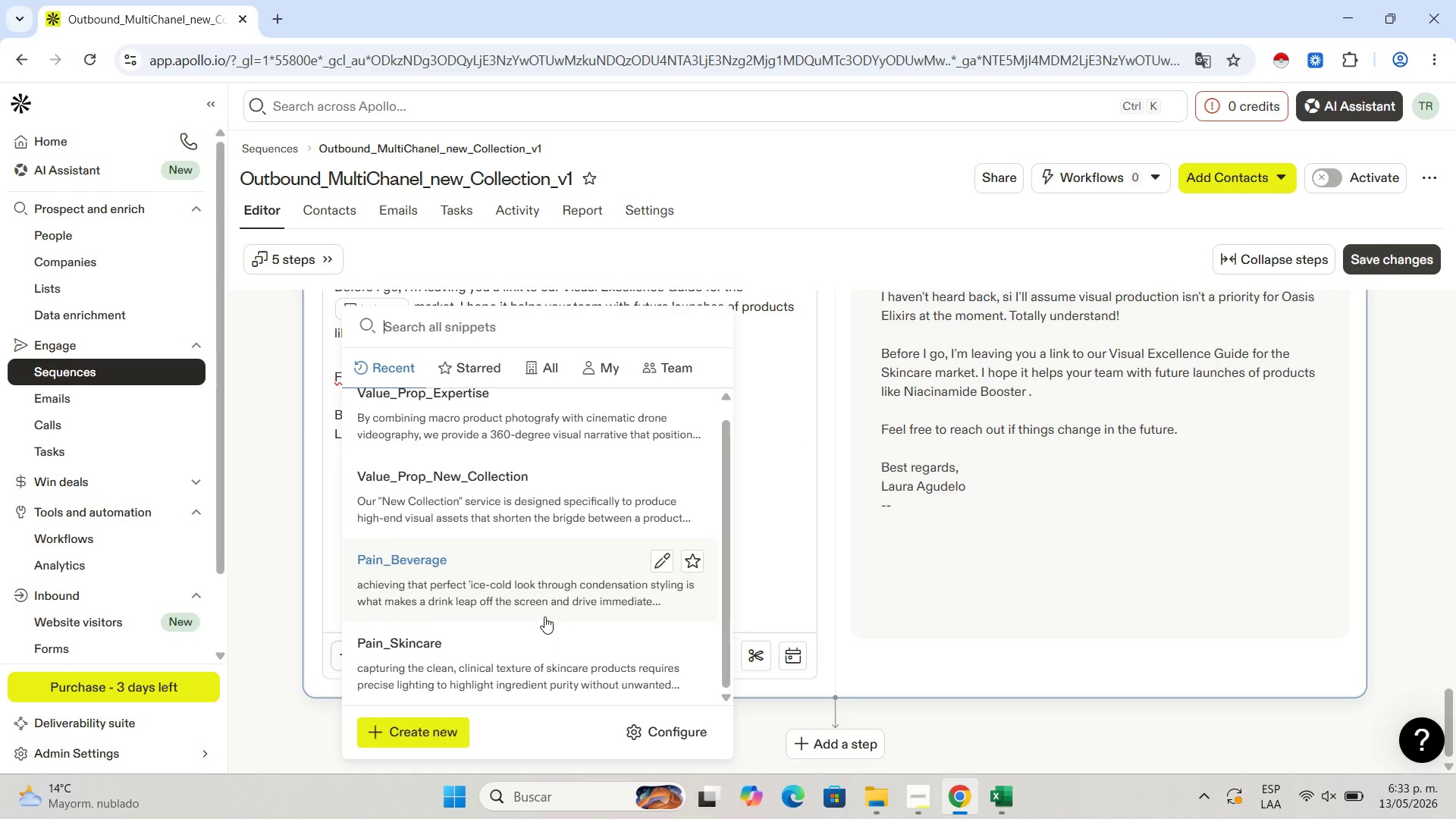 
scroll: coordinate [544, 614], scroll_direction: up, amount: 1.0
 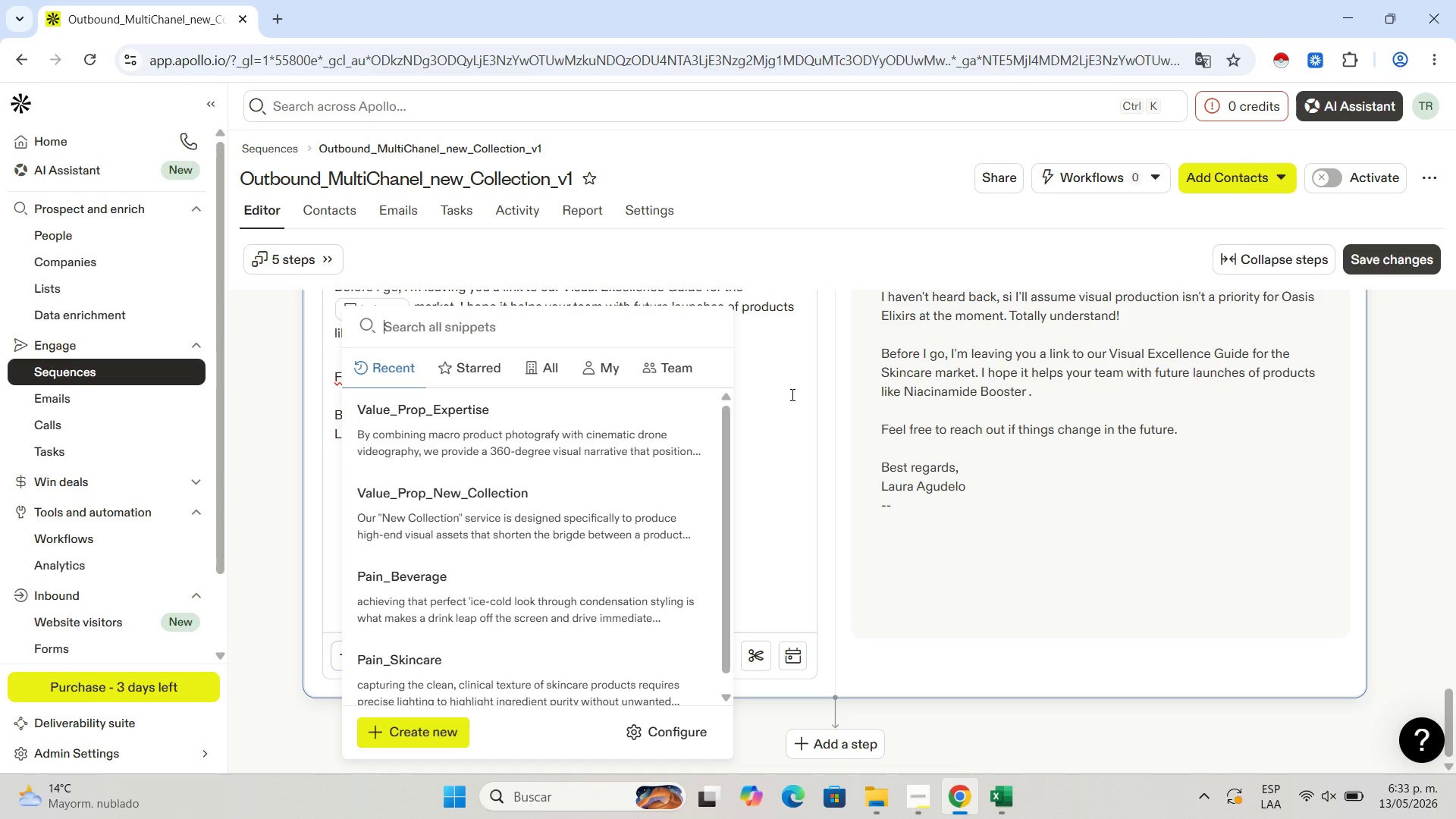 
left_click([780, 405])
 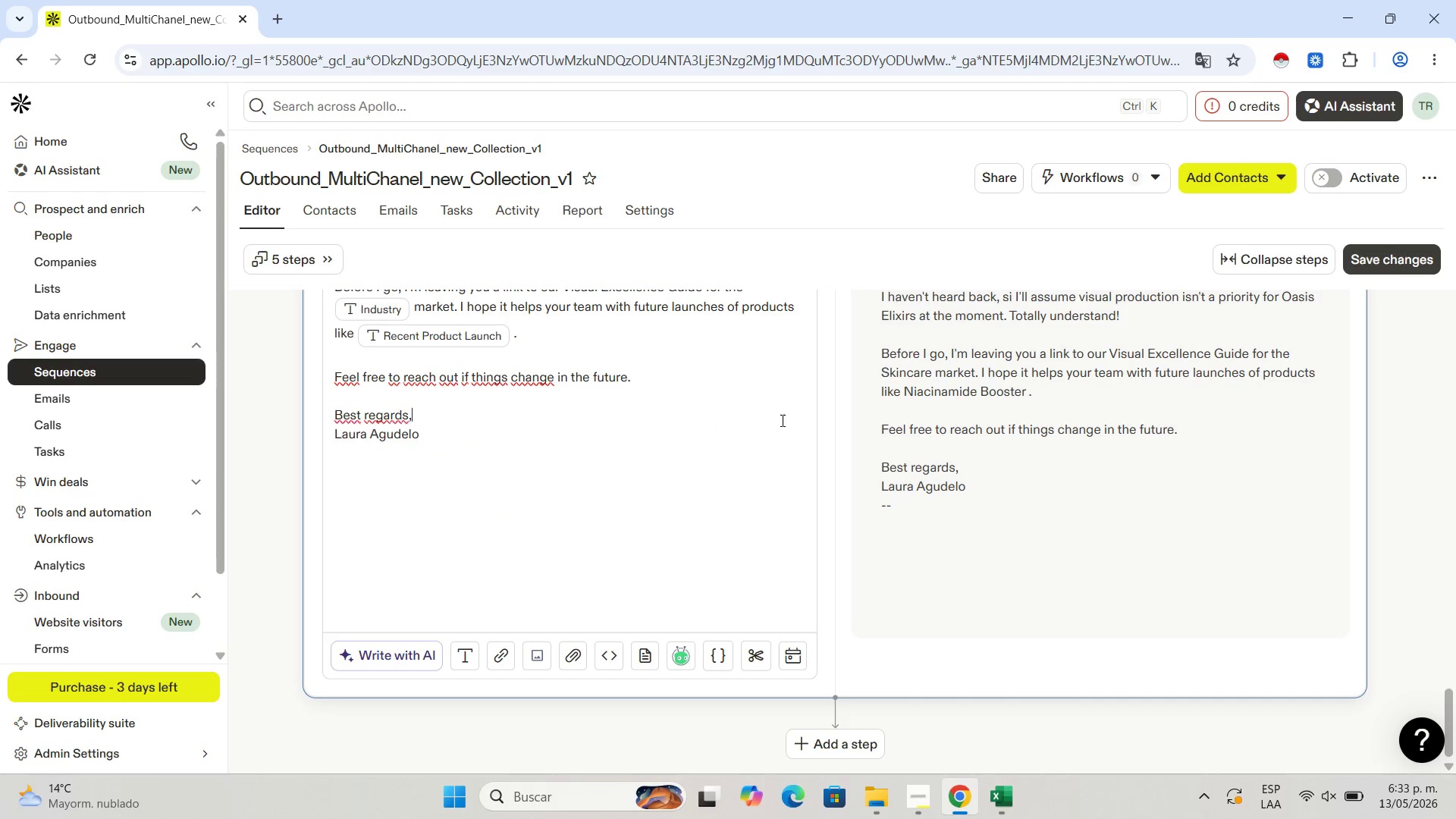 
scroll: coordinate [751, 492], scroll_direction: up, amount: 37.0
 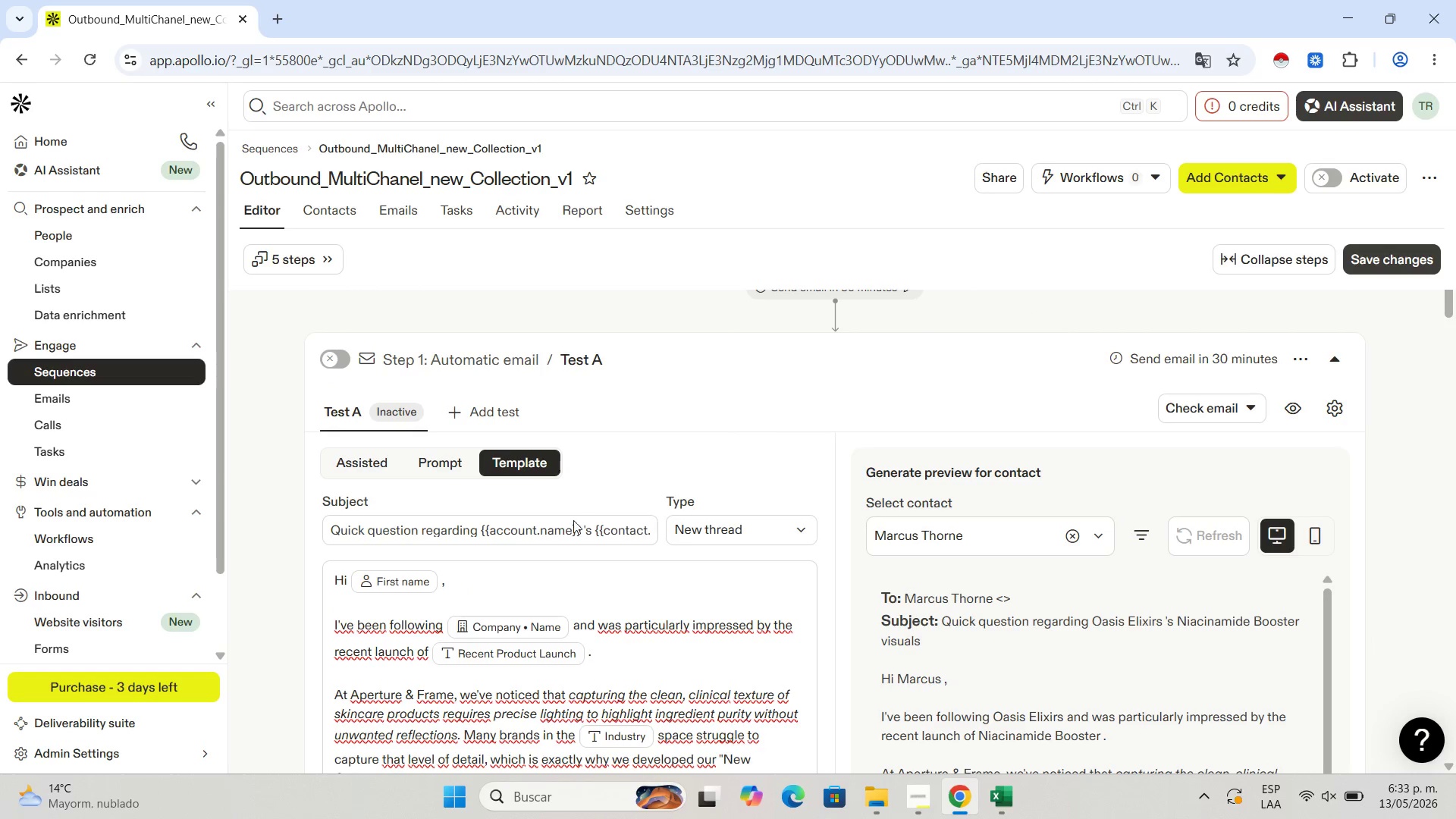 
scroll: coordinate [516, 548], scroll_direction: down, amount: 11.0
 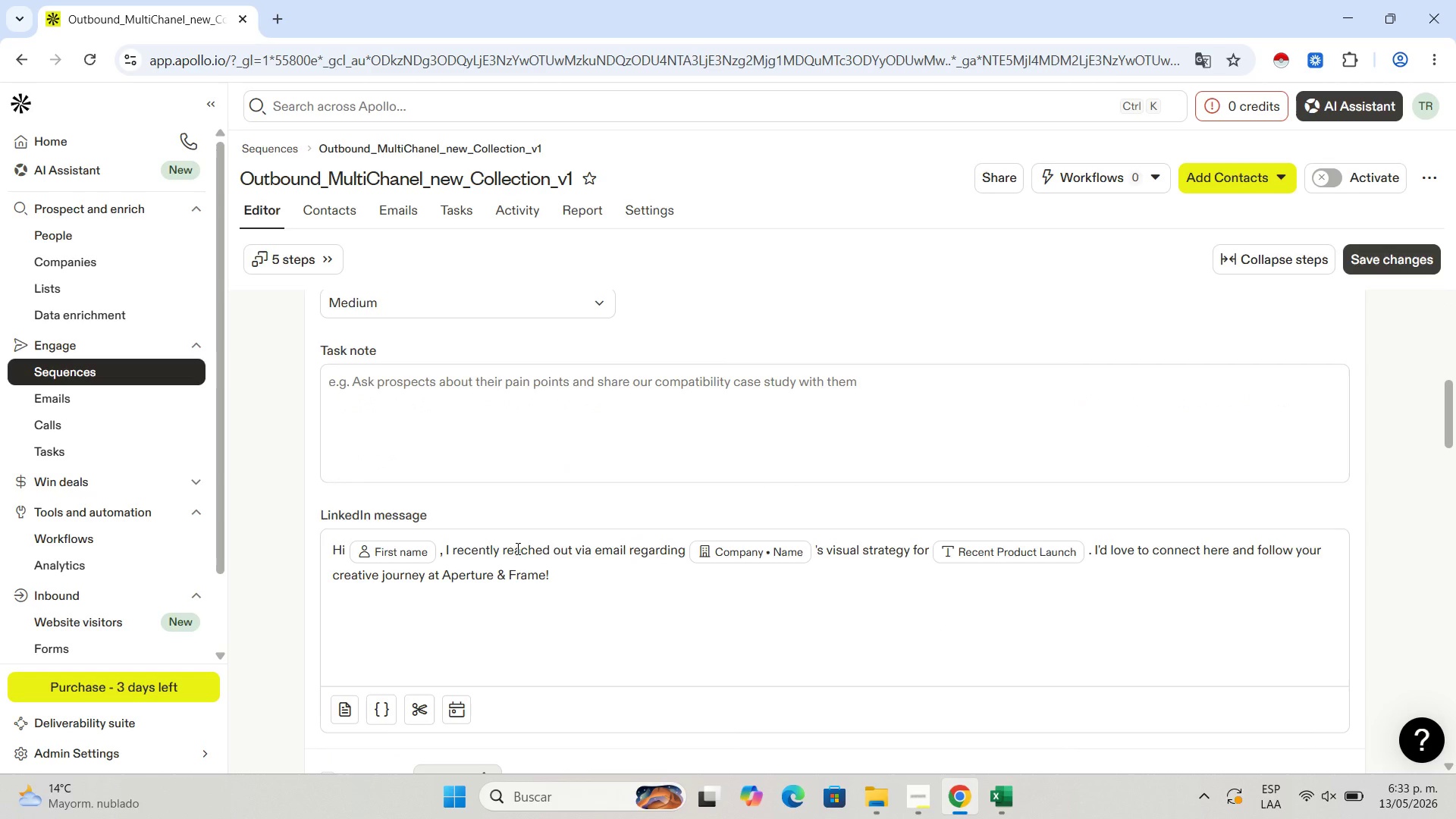 
scroll: coordinate [516, 548], scroll_direction: down, amount: 6.0
 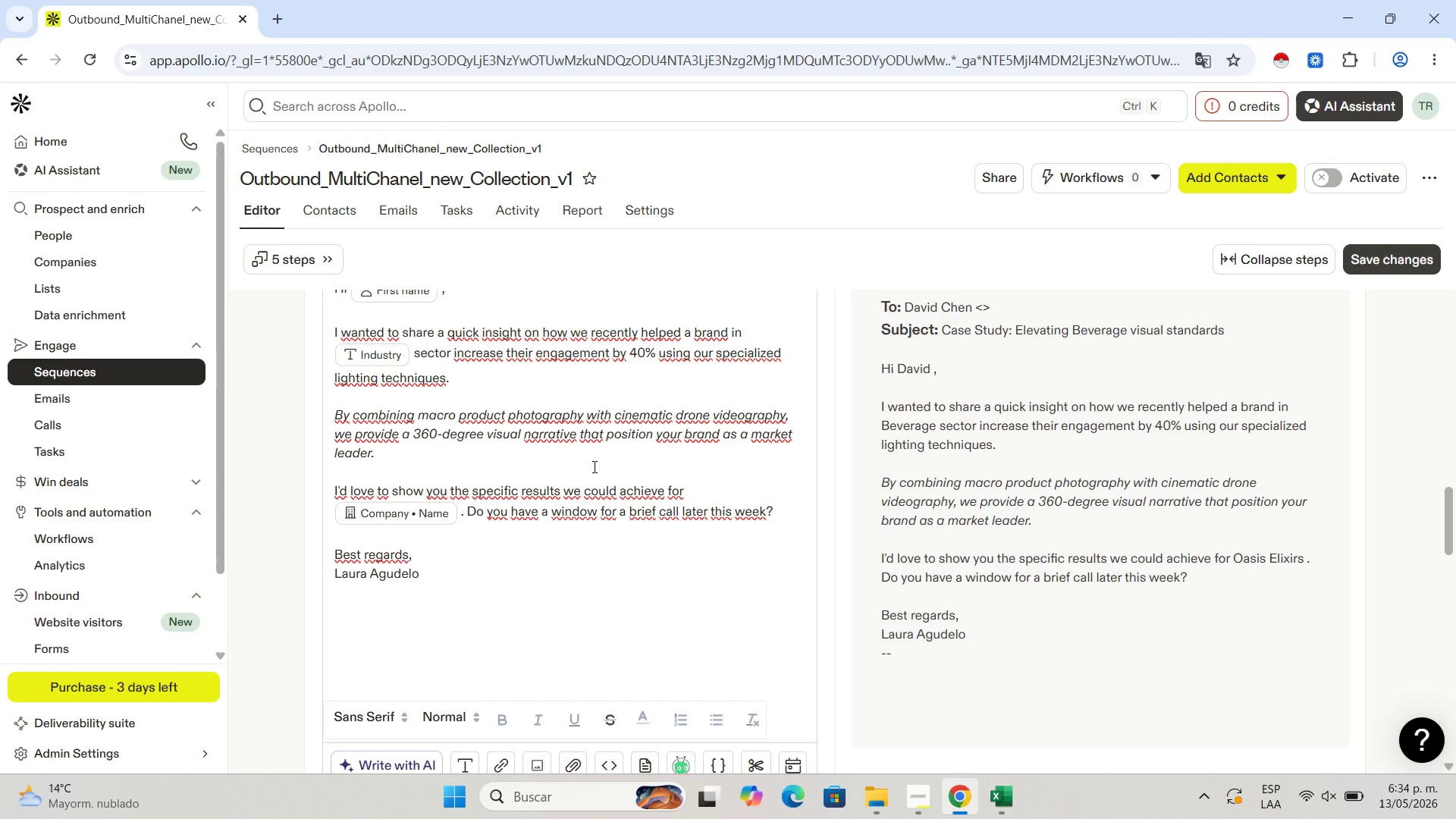 
wait(49.69)
 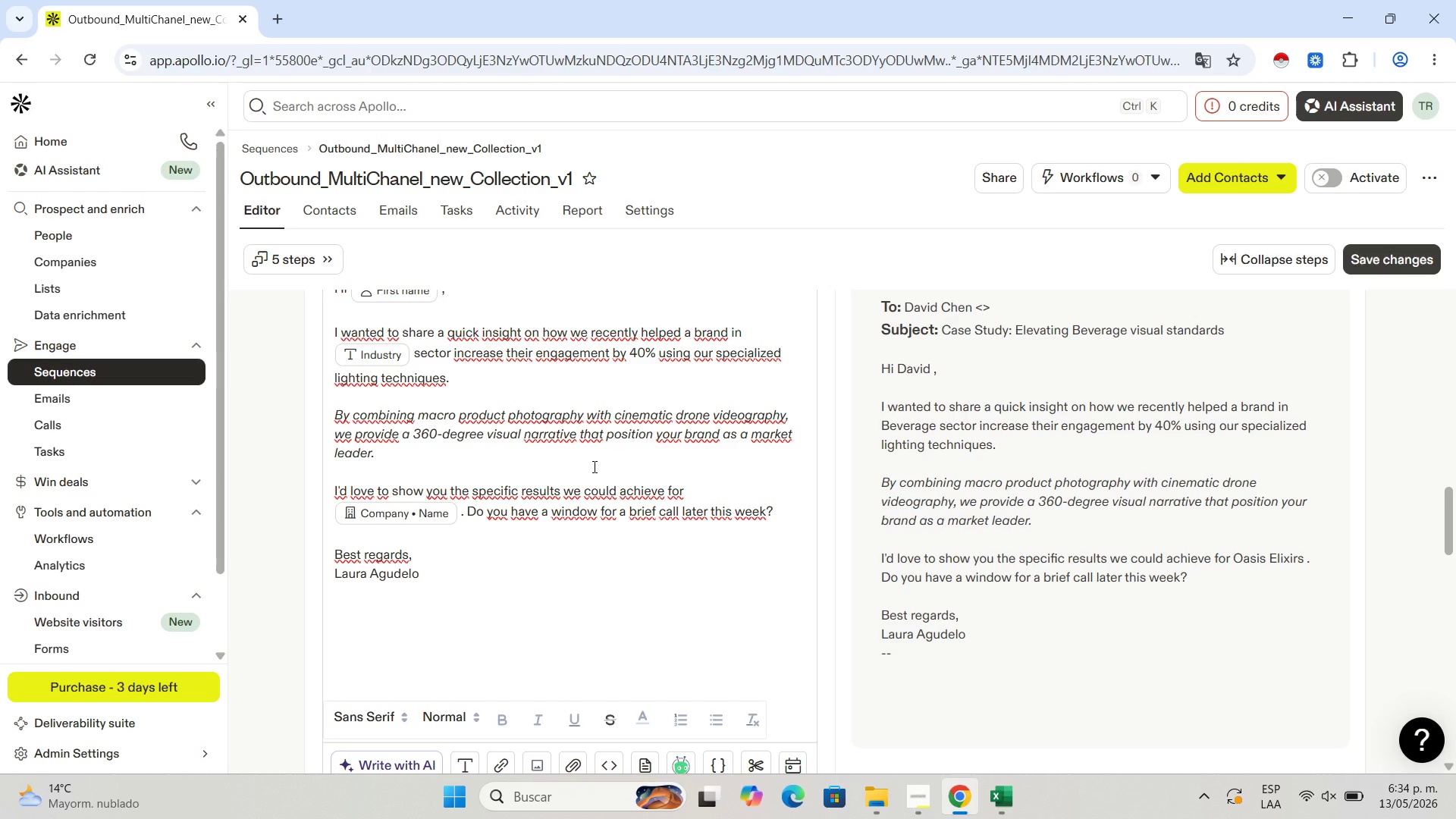 
scroll: coordinate [489, 454], scroll_direction: up, amount: 29.0
 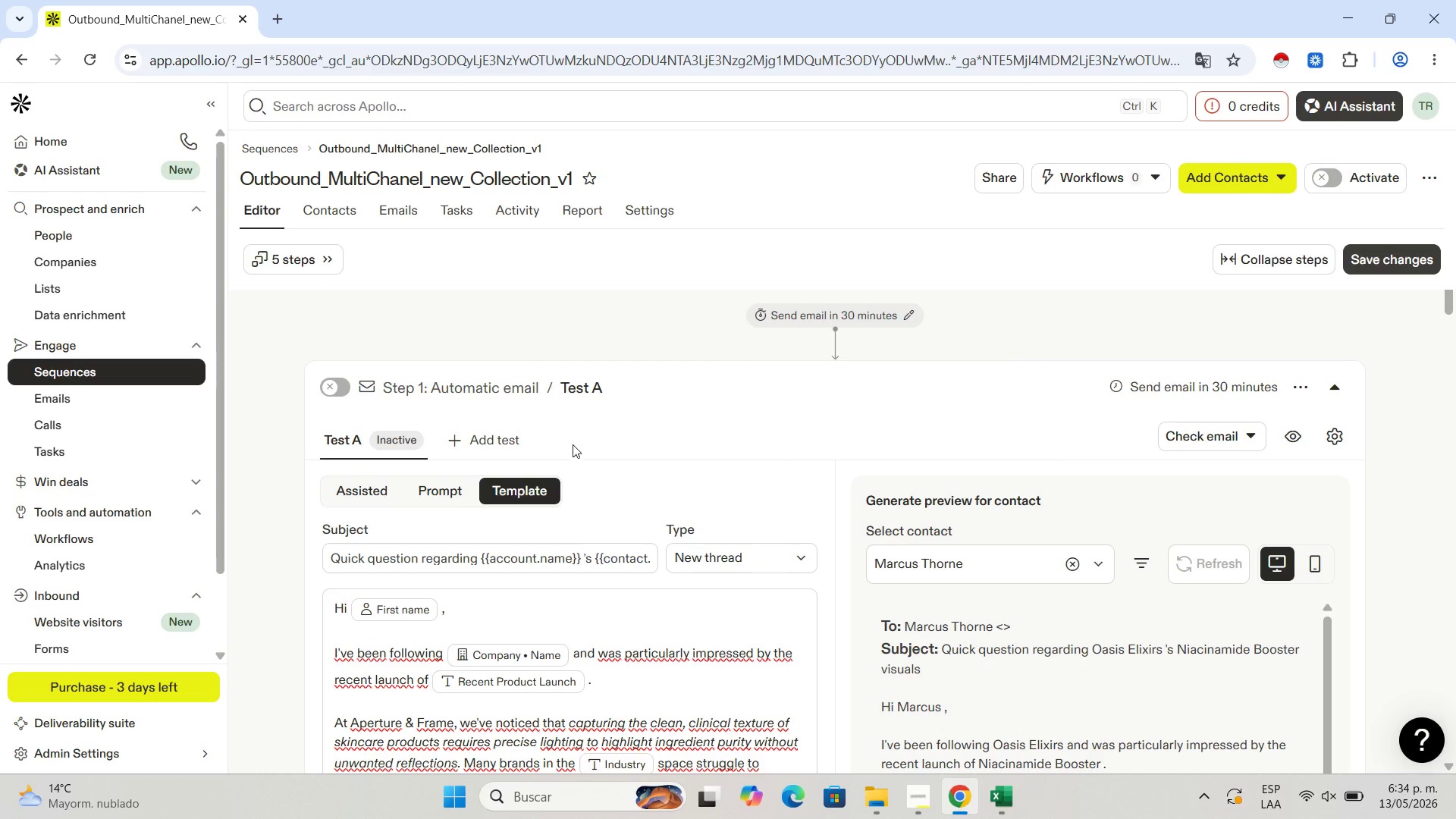 
scroll: coordinate [574, 531], scroll_direction: down, amount: 3.0
 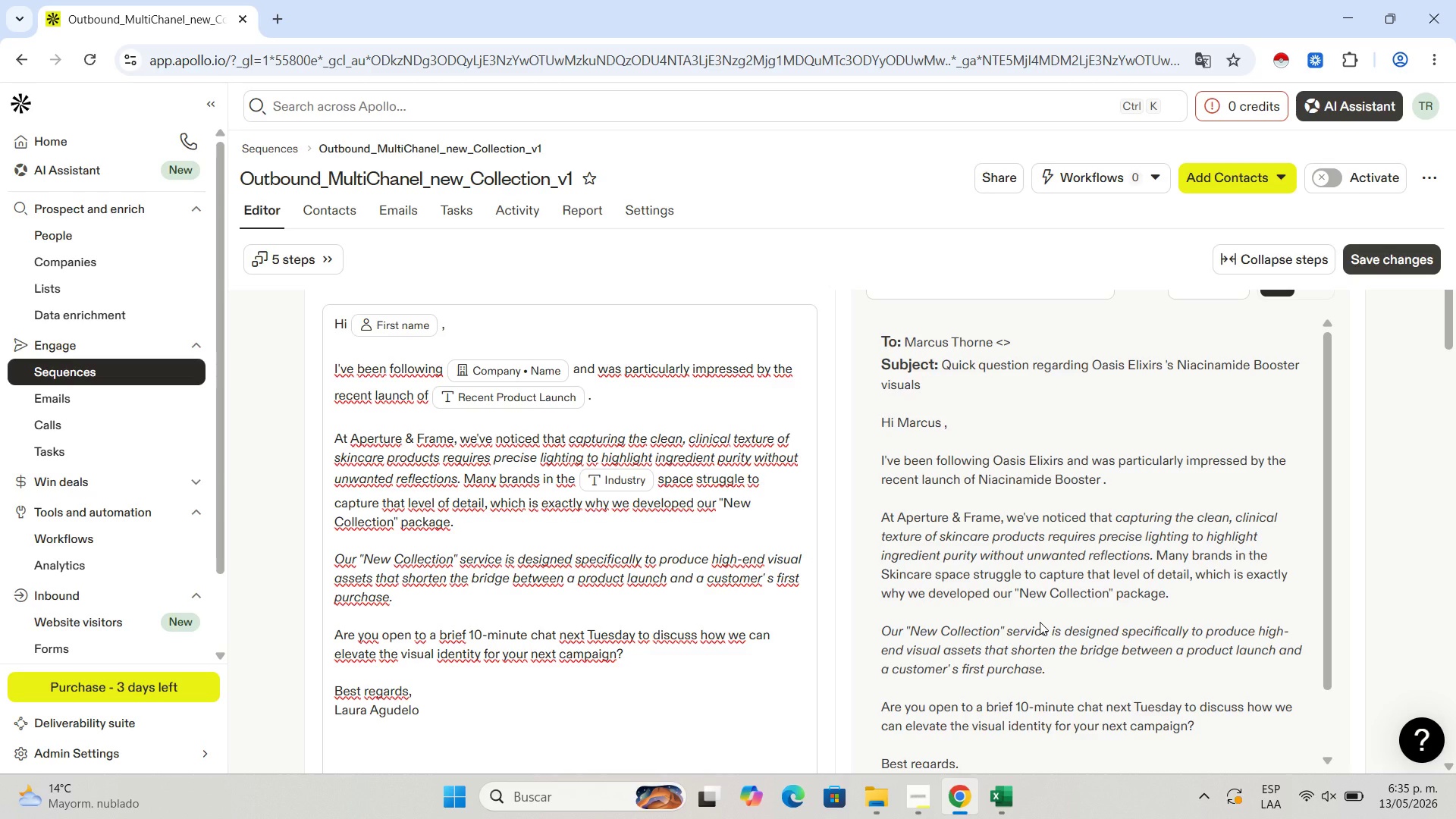 
wait(21.4)
 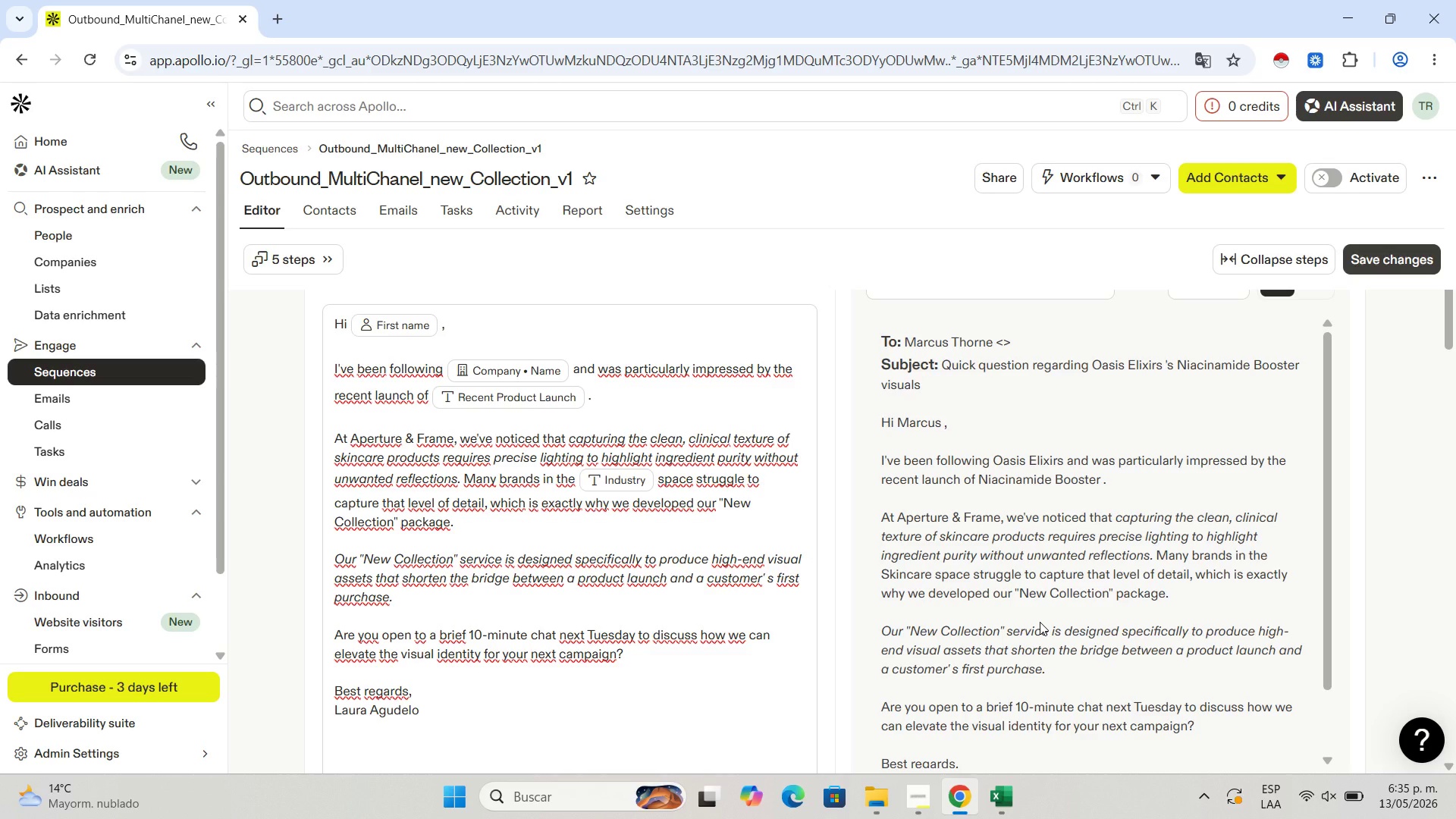 
scroll: coordinate [493, 616], scroll_direction: down, amount: 6.0
 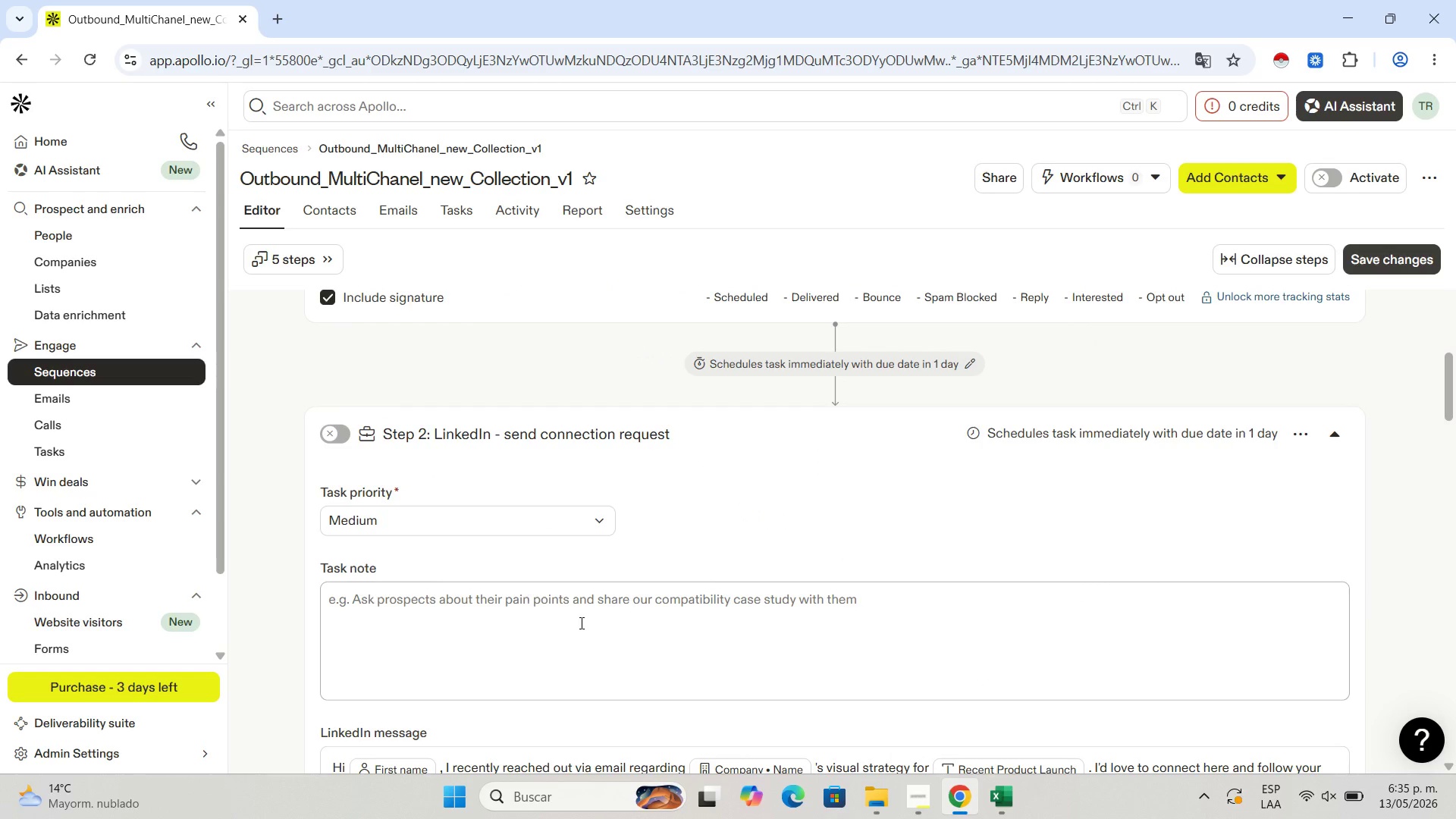 
wait(5.16)
 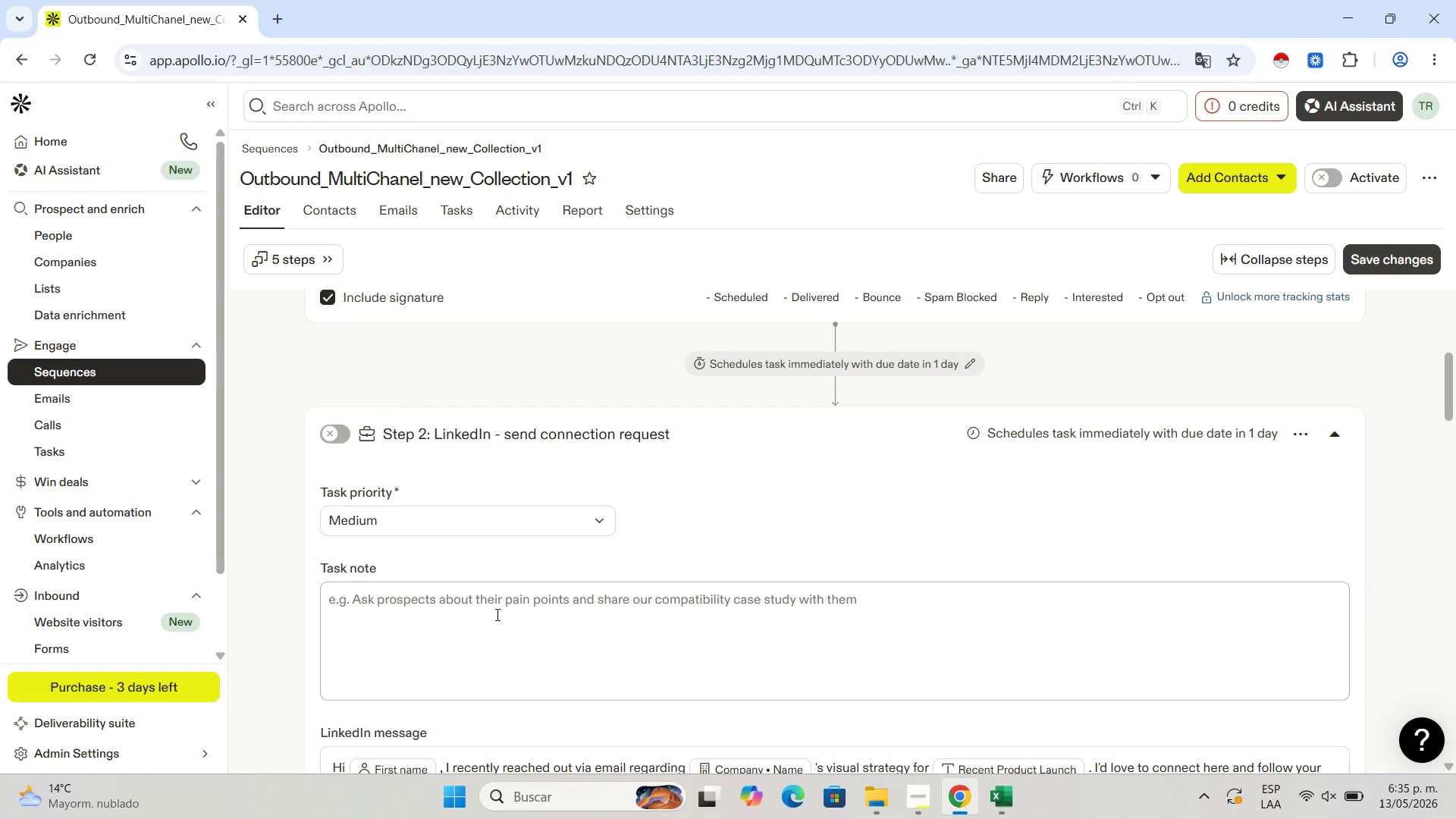 
scroll: coordinate [624, 646], scroll_direction: down, amount: 4.0
 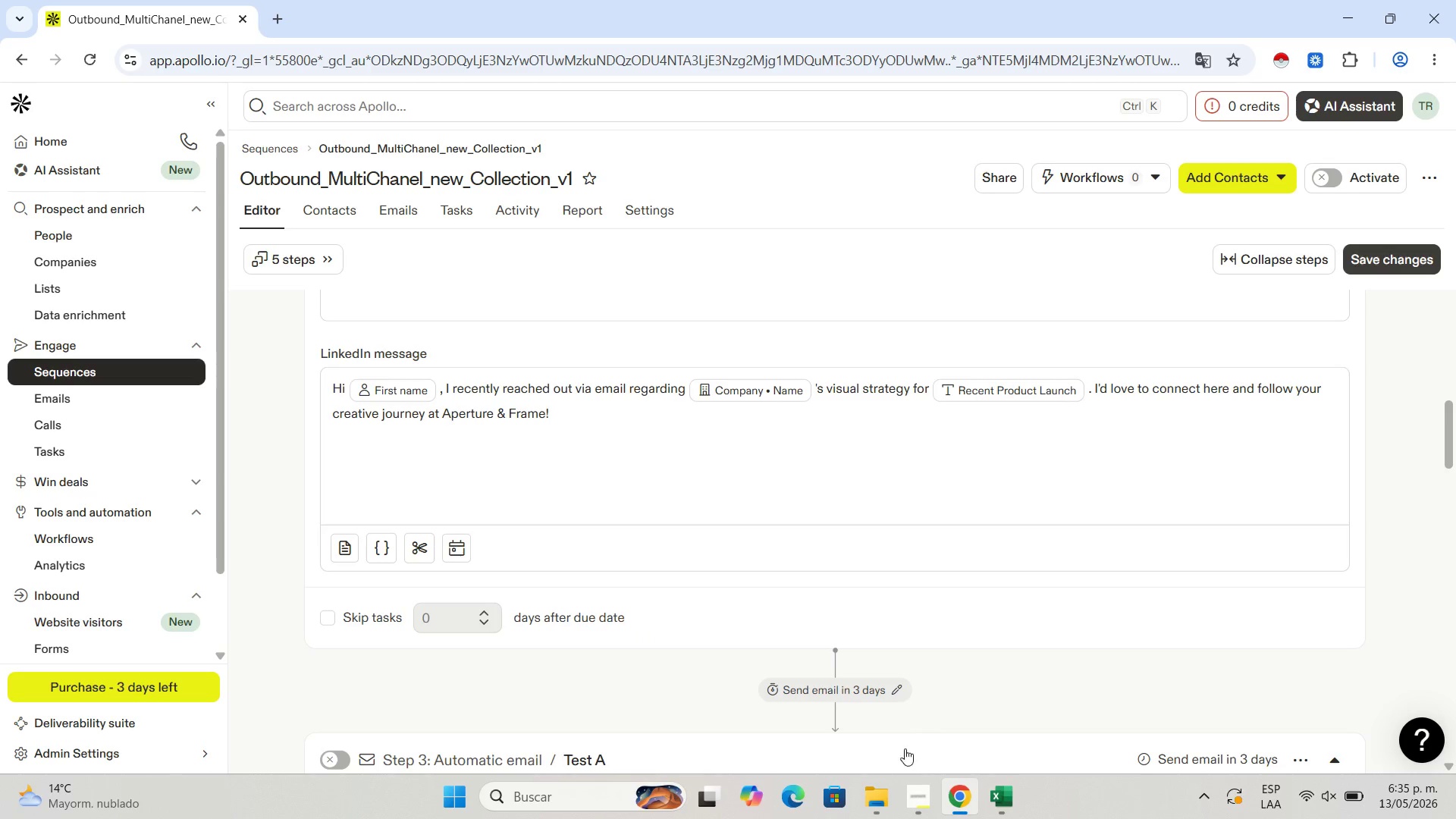 
left_click([905, 783])